 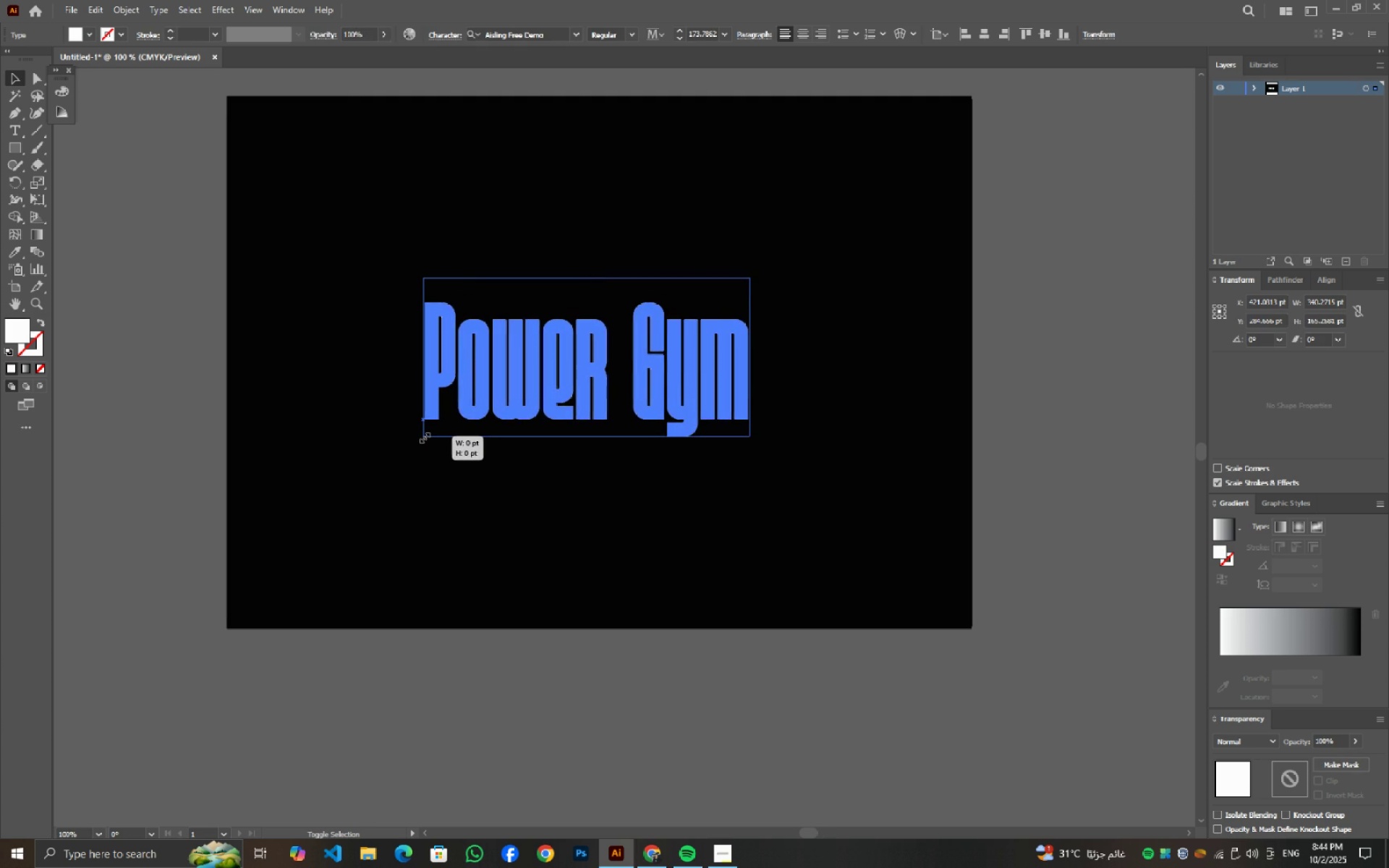 
key(Shift+ShiftLeft)
 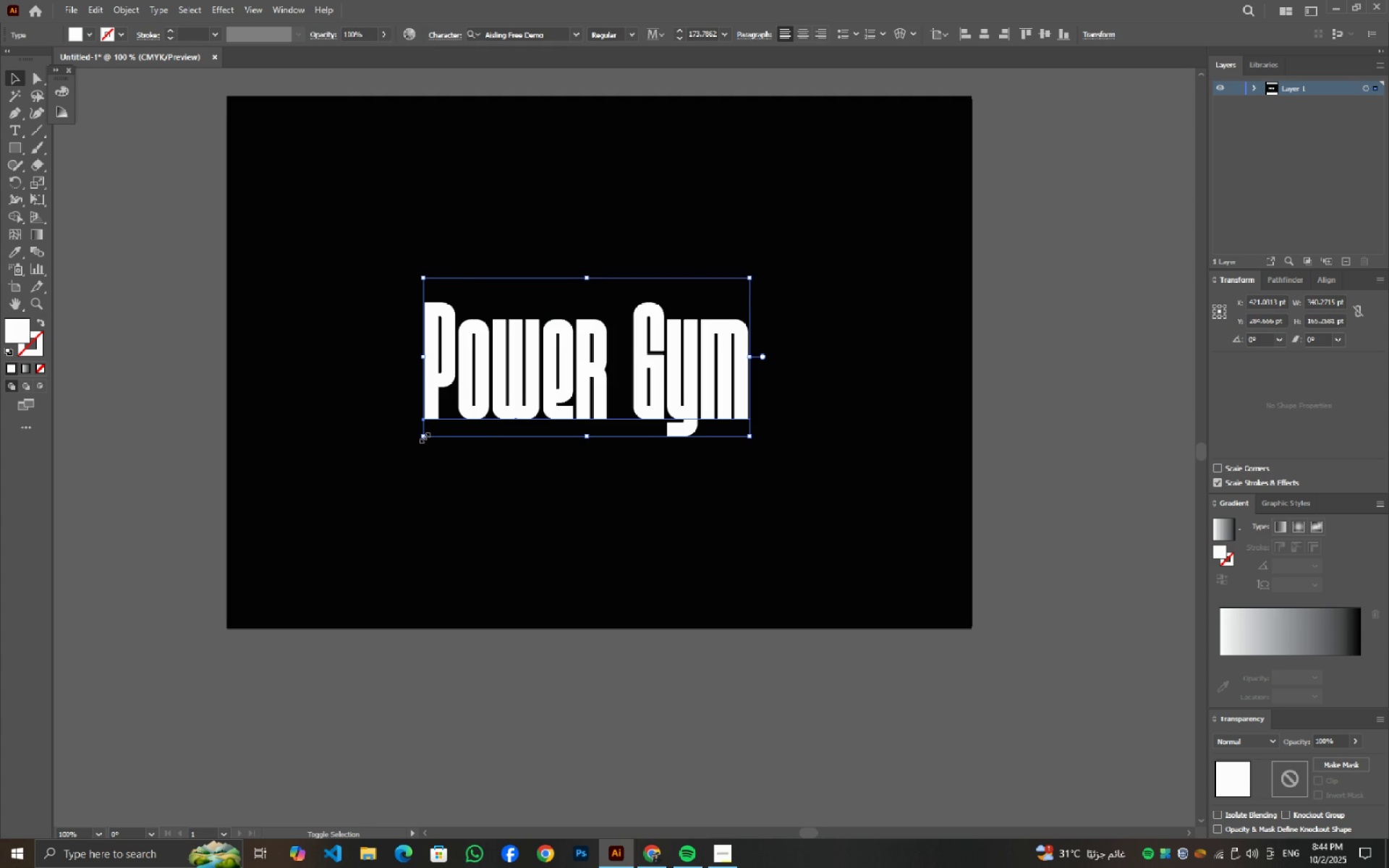 
key(Shift+ShiftLeft)
 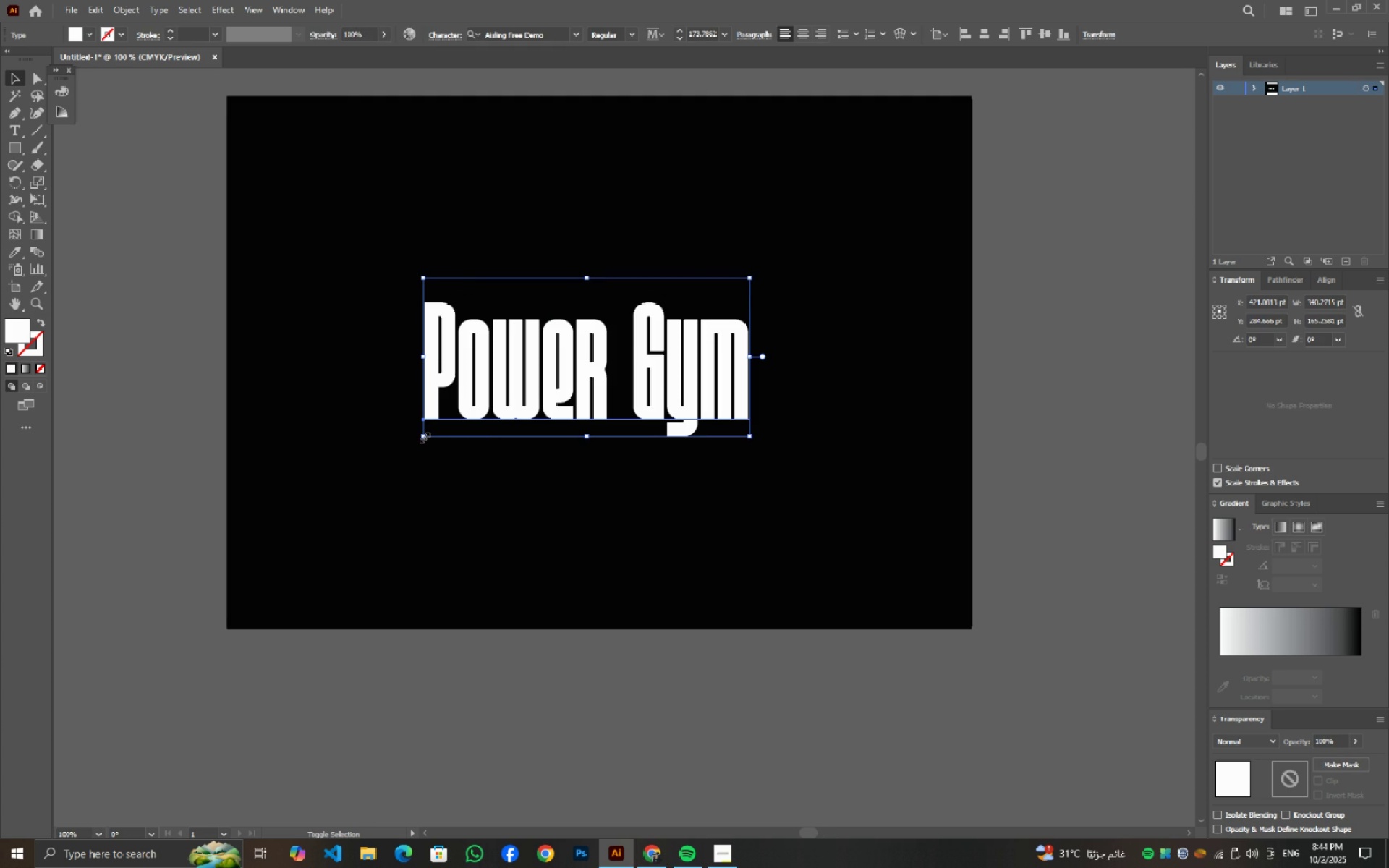 
key(Shift+ShiftLeft)
 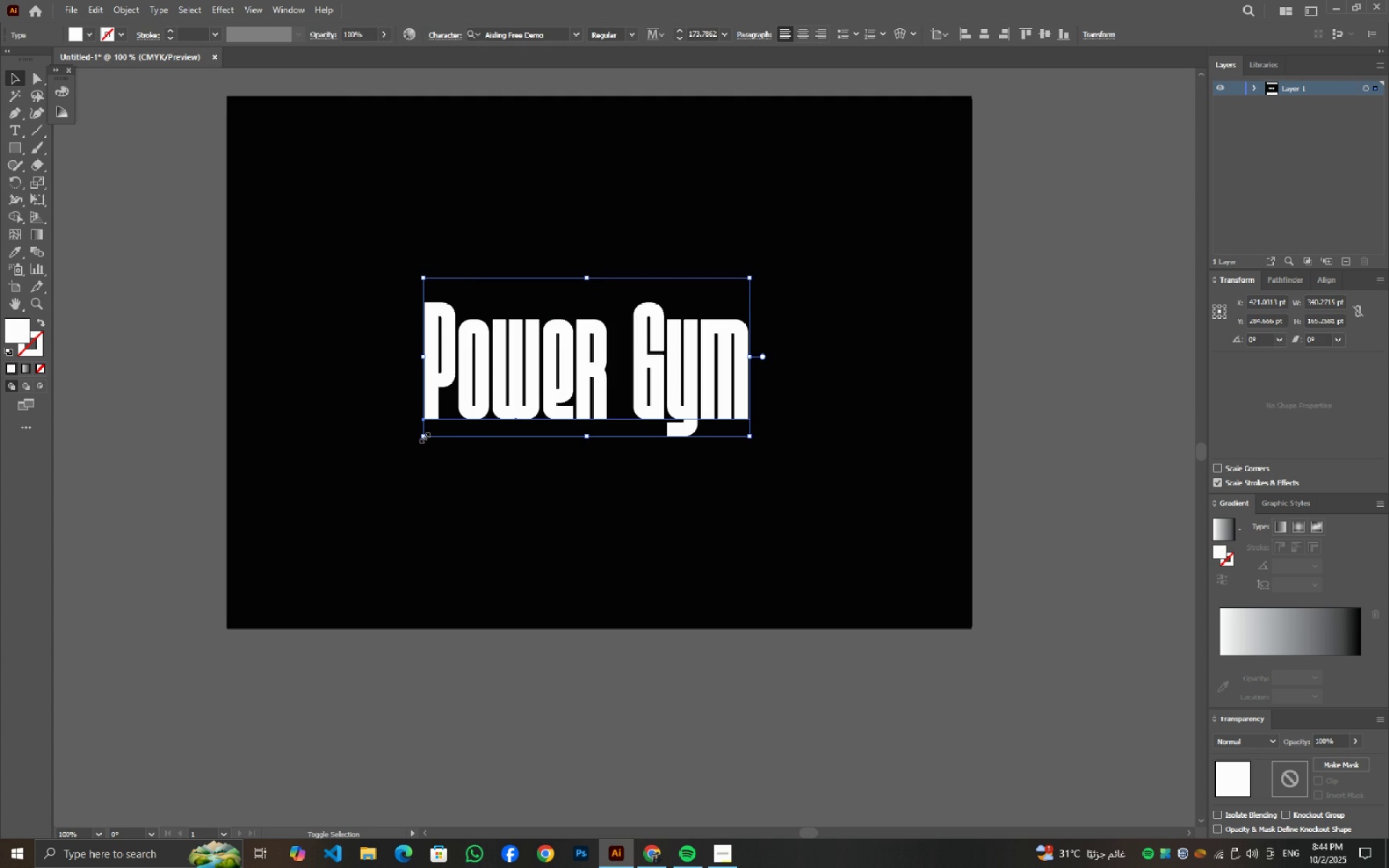 
key(Shift+ShiftLeft)
 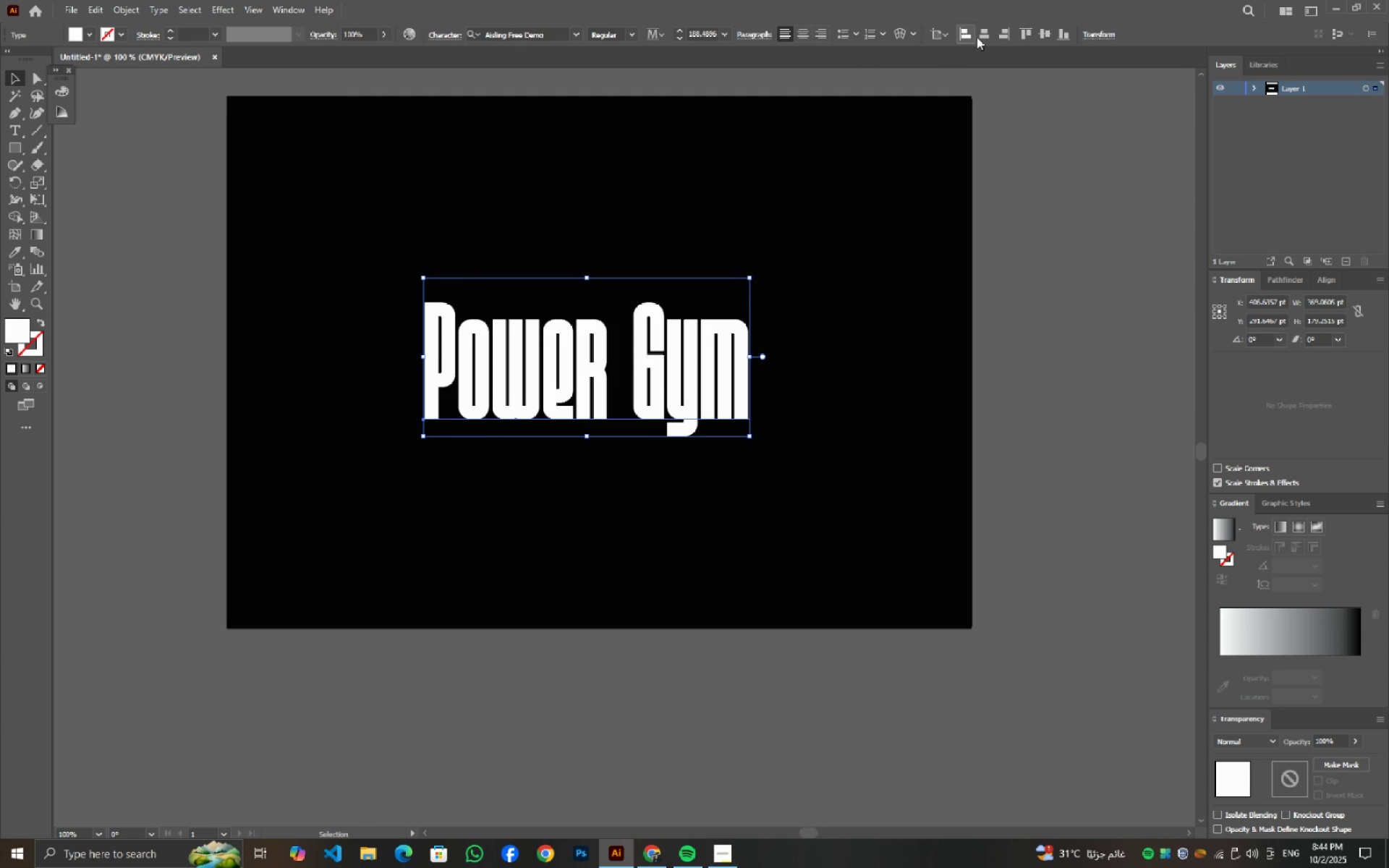 
left_click([977, 37])
 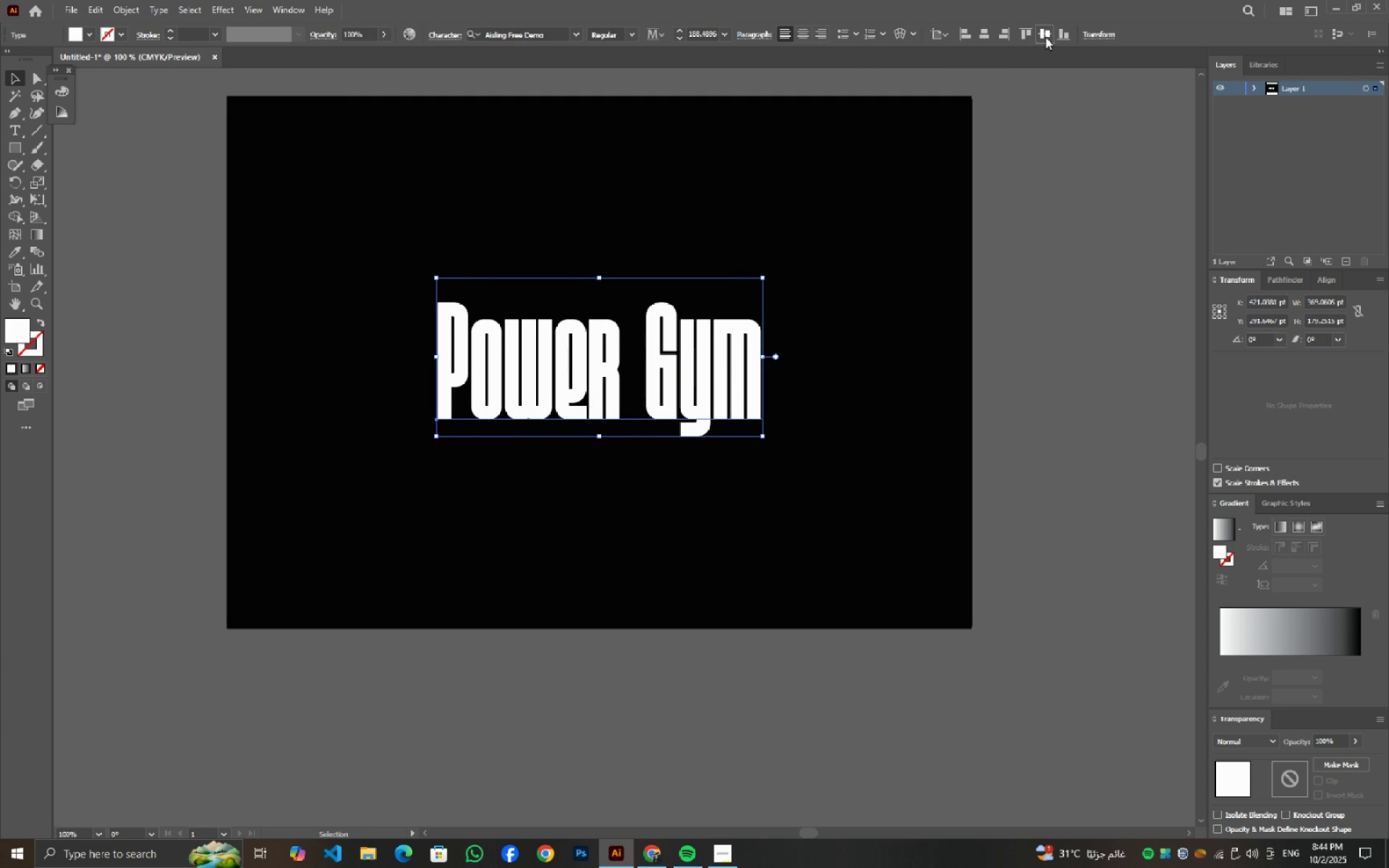 
left_click([1045, 37])
 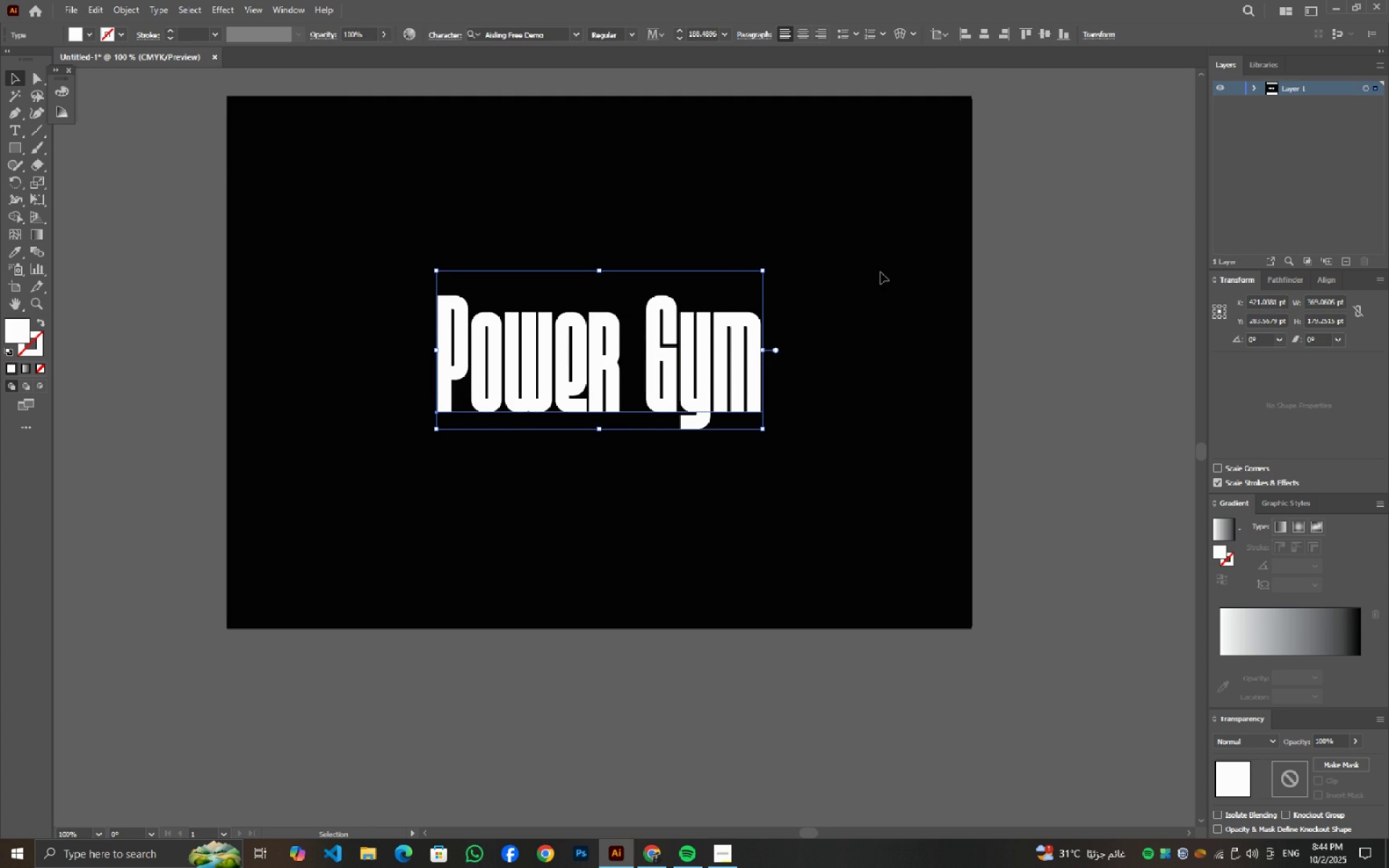 
left_click([880, 272])